 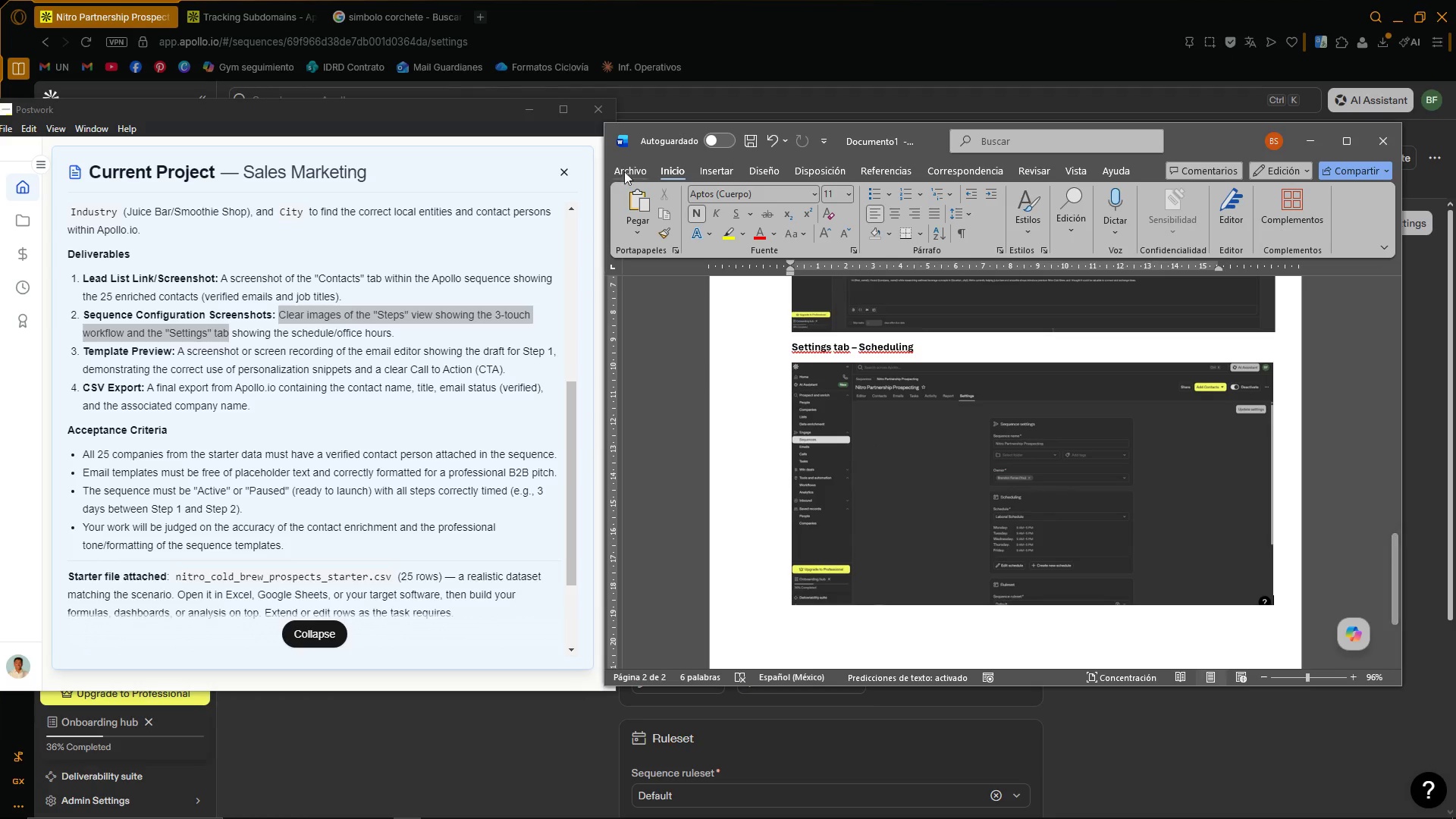 
left_click([697, 407])
 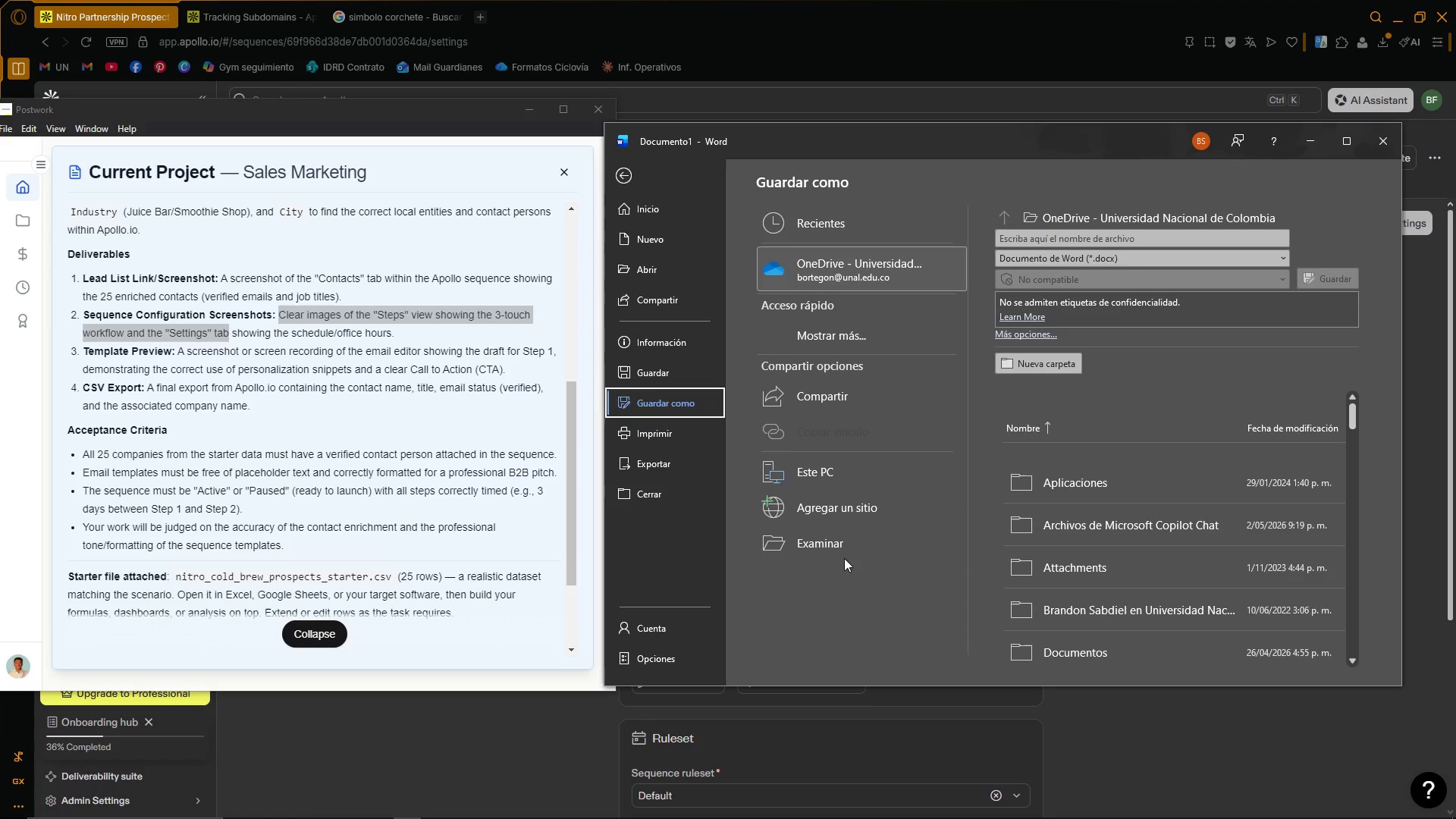 
left_click([839, 544])
 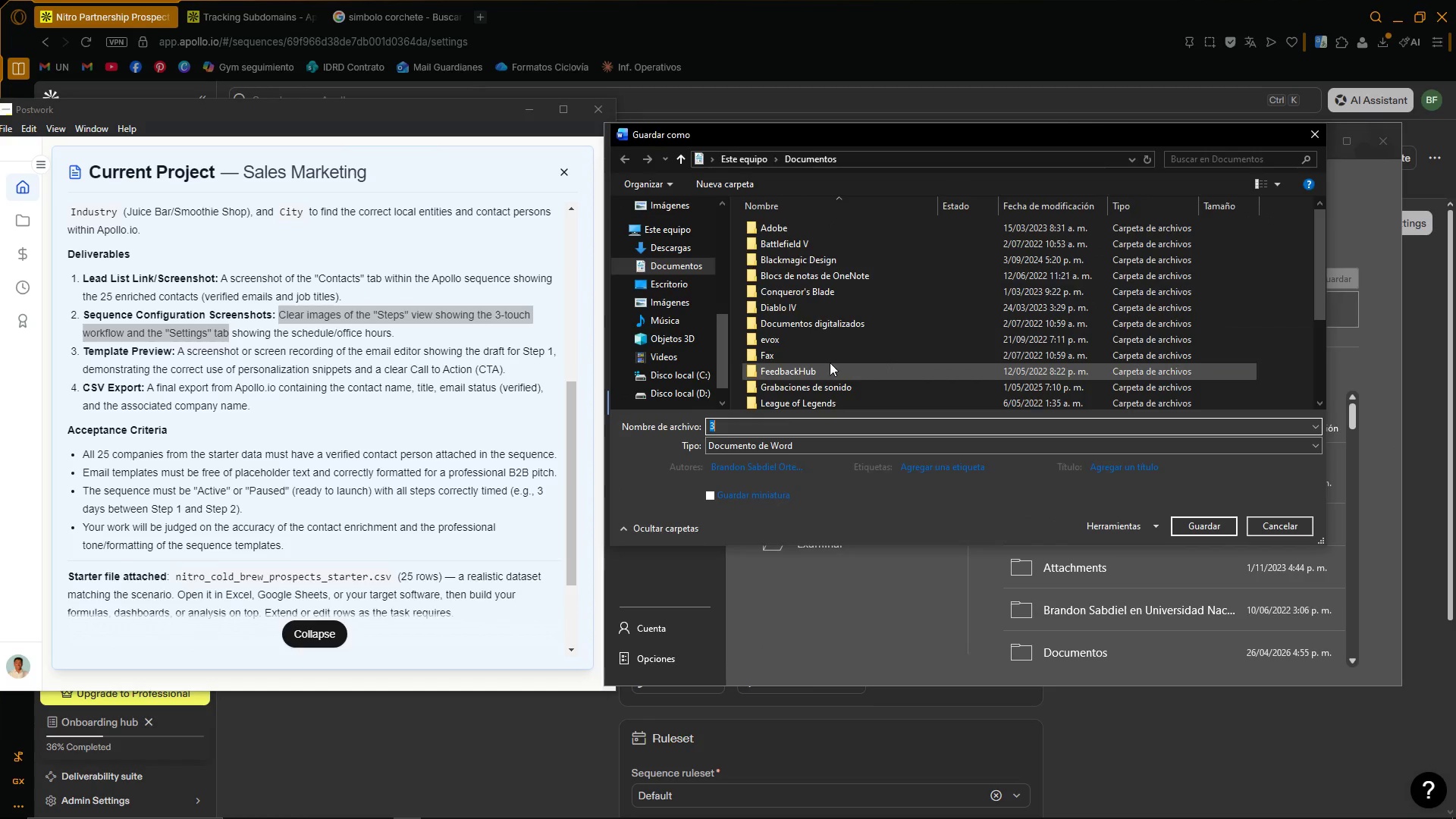 
left_click([786, 441])
 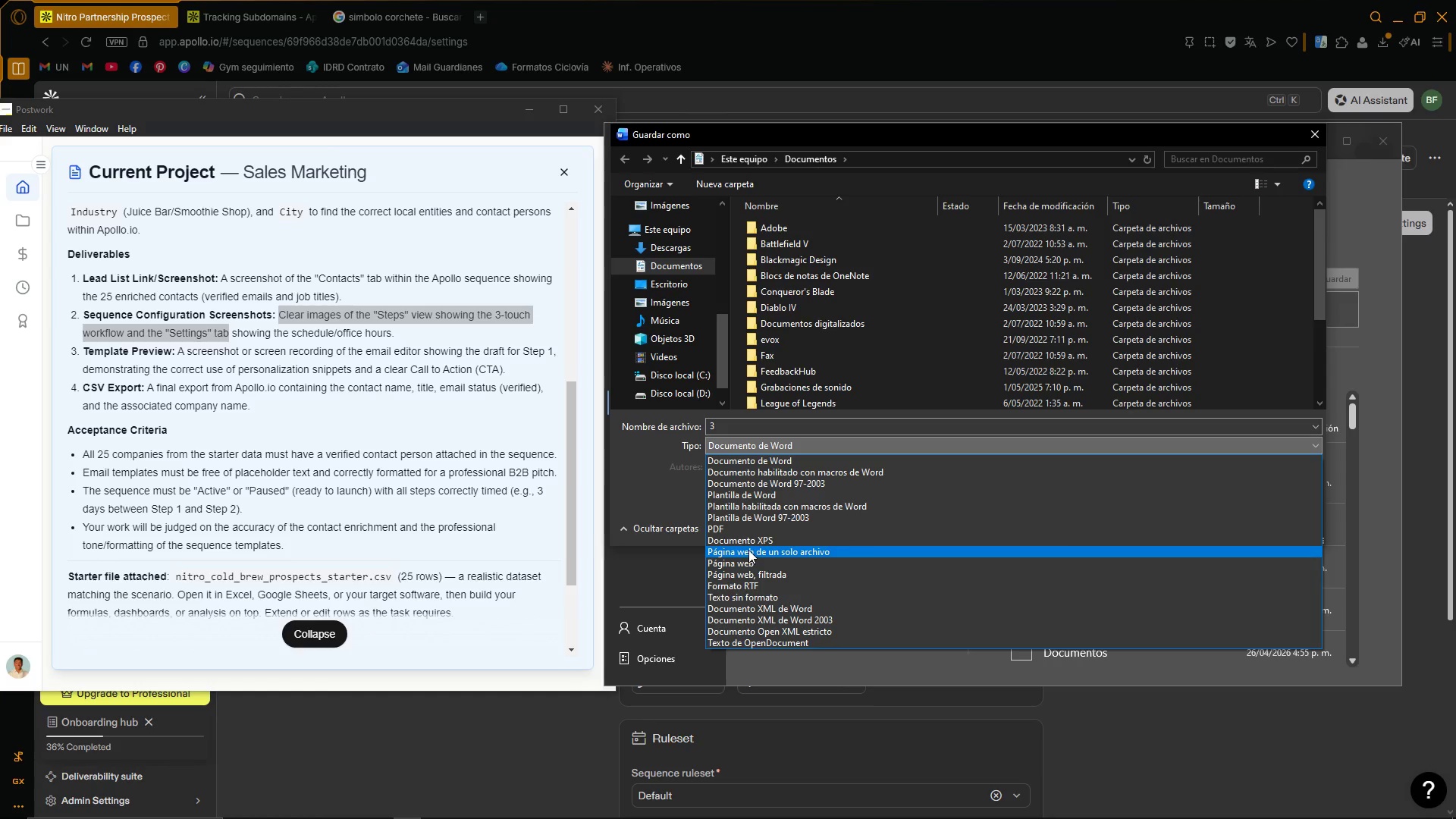 
left_click([748, 531])
 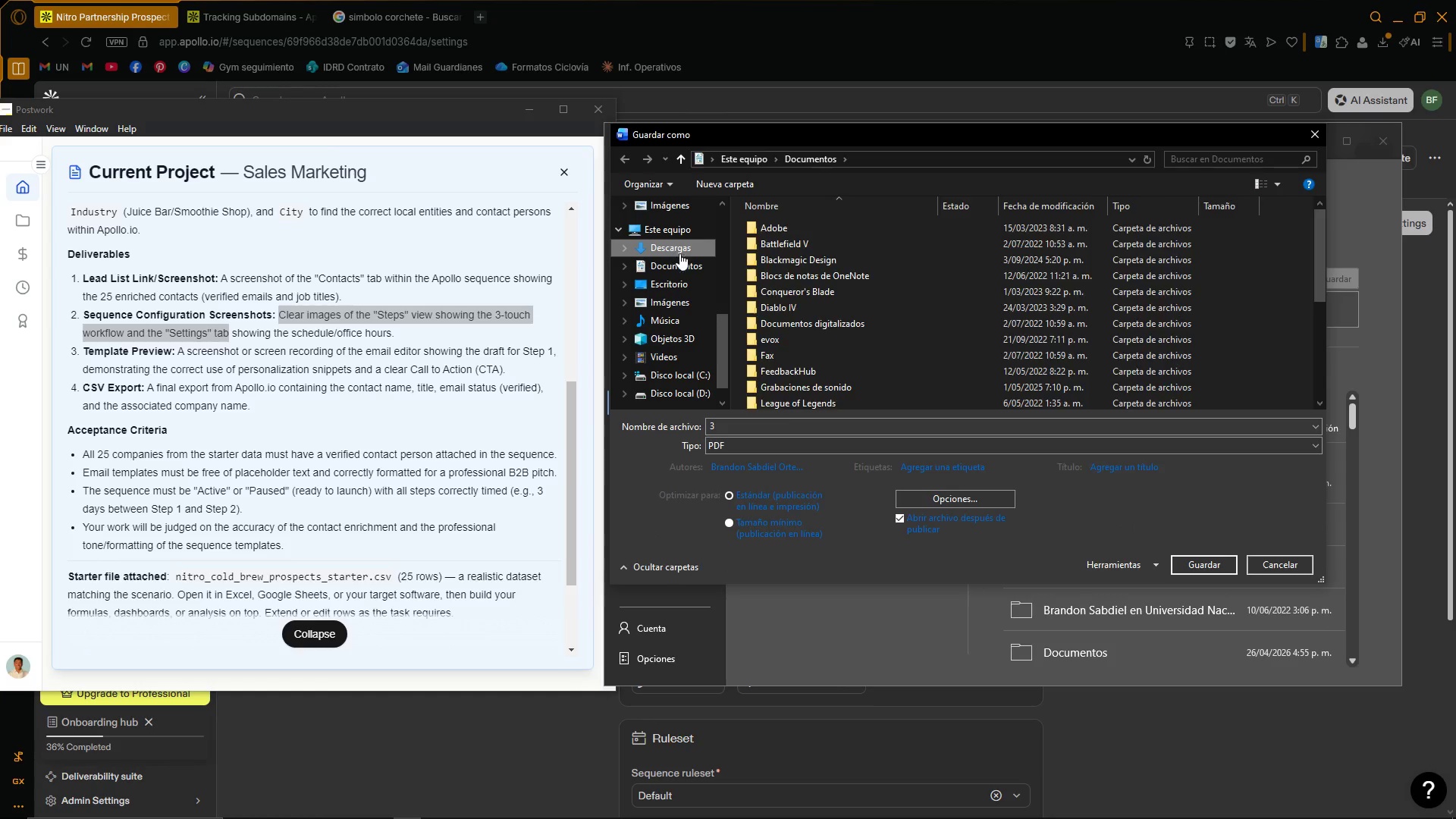 
left_click([746, 428])
 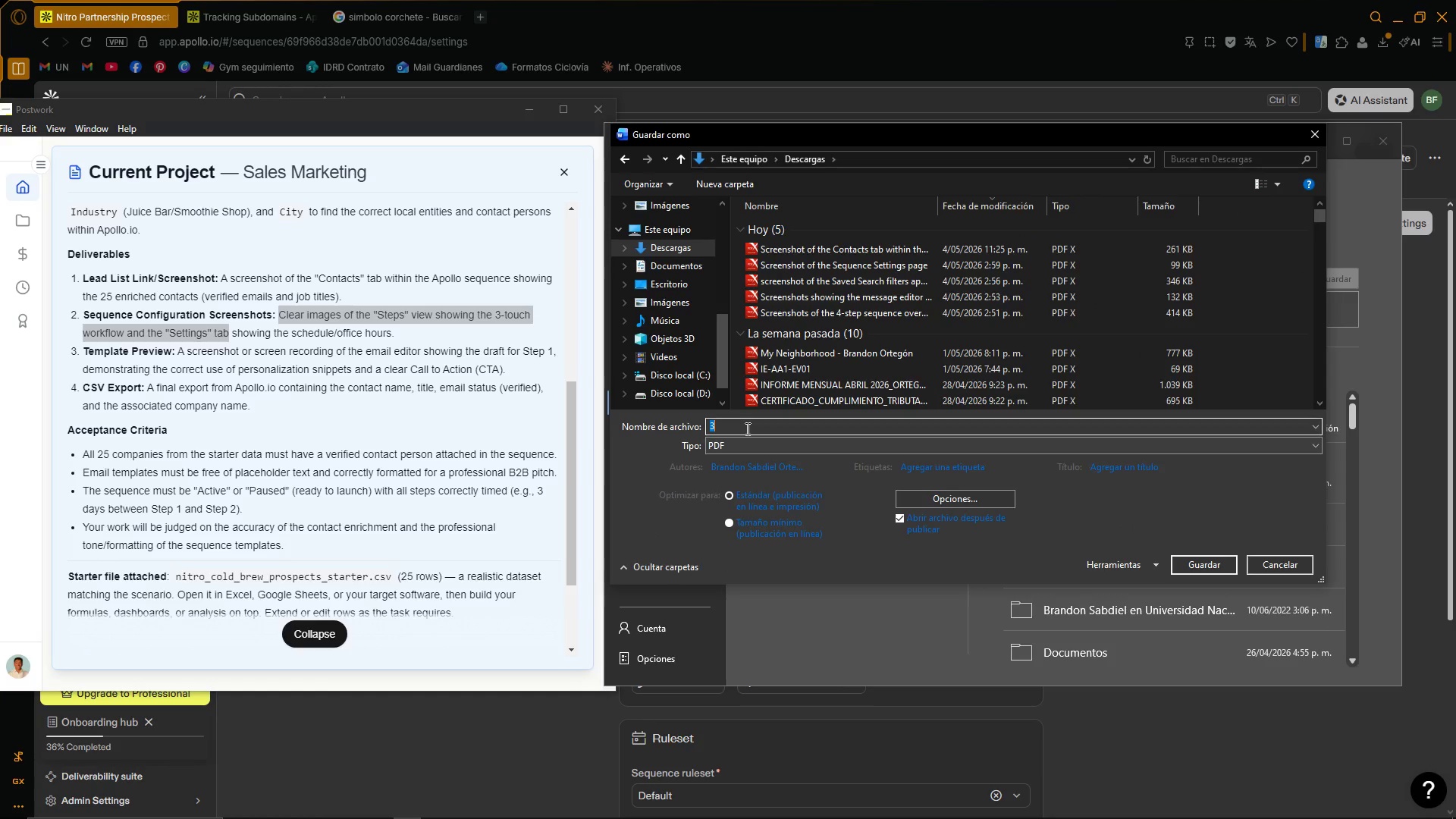 
key(Control+ControlLeft)
 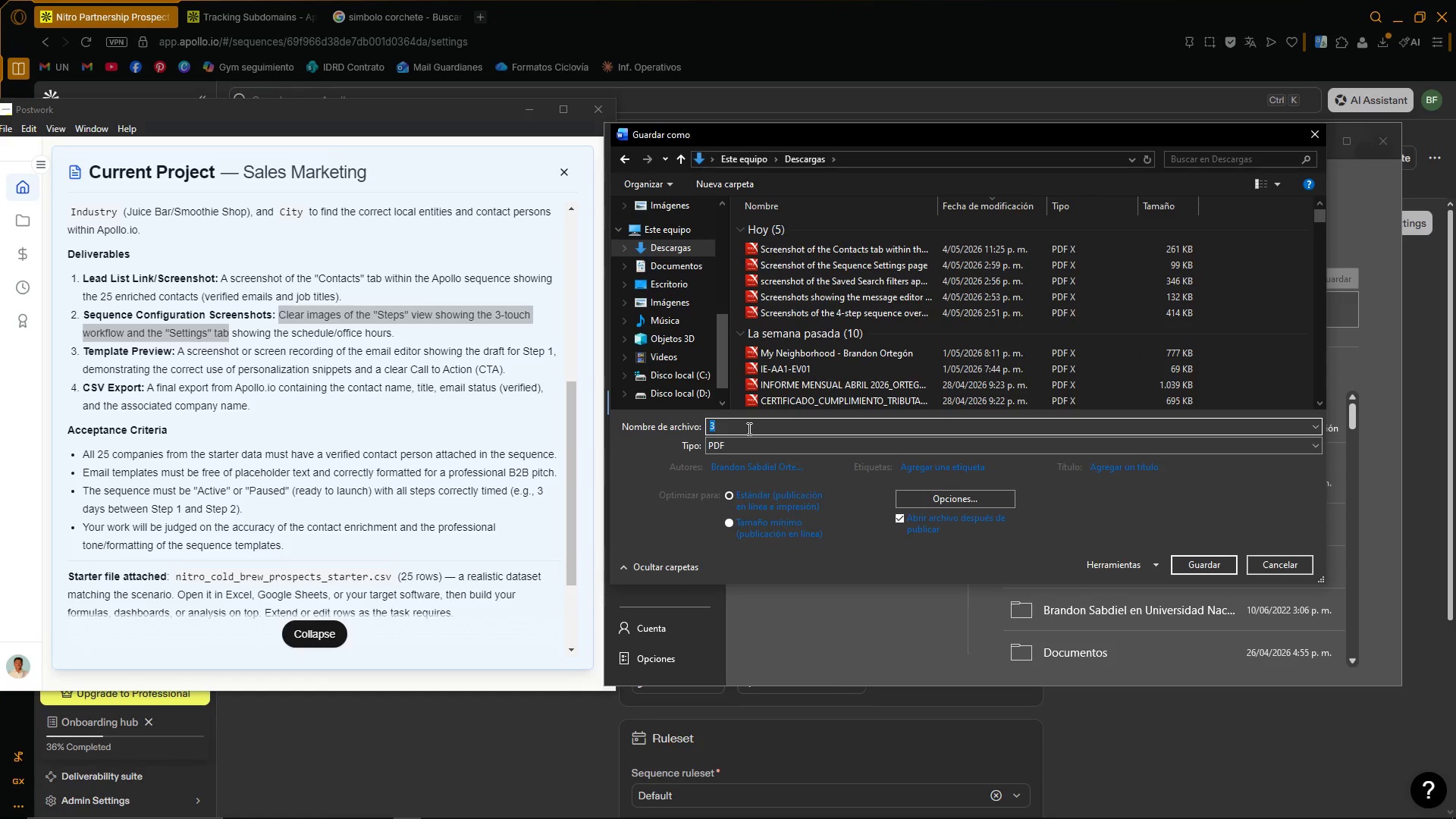 
key(Control+V)
 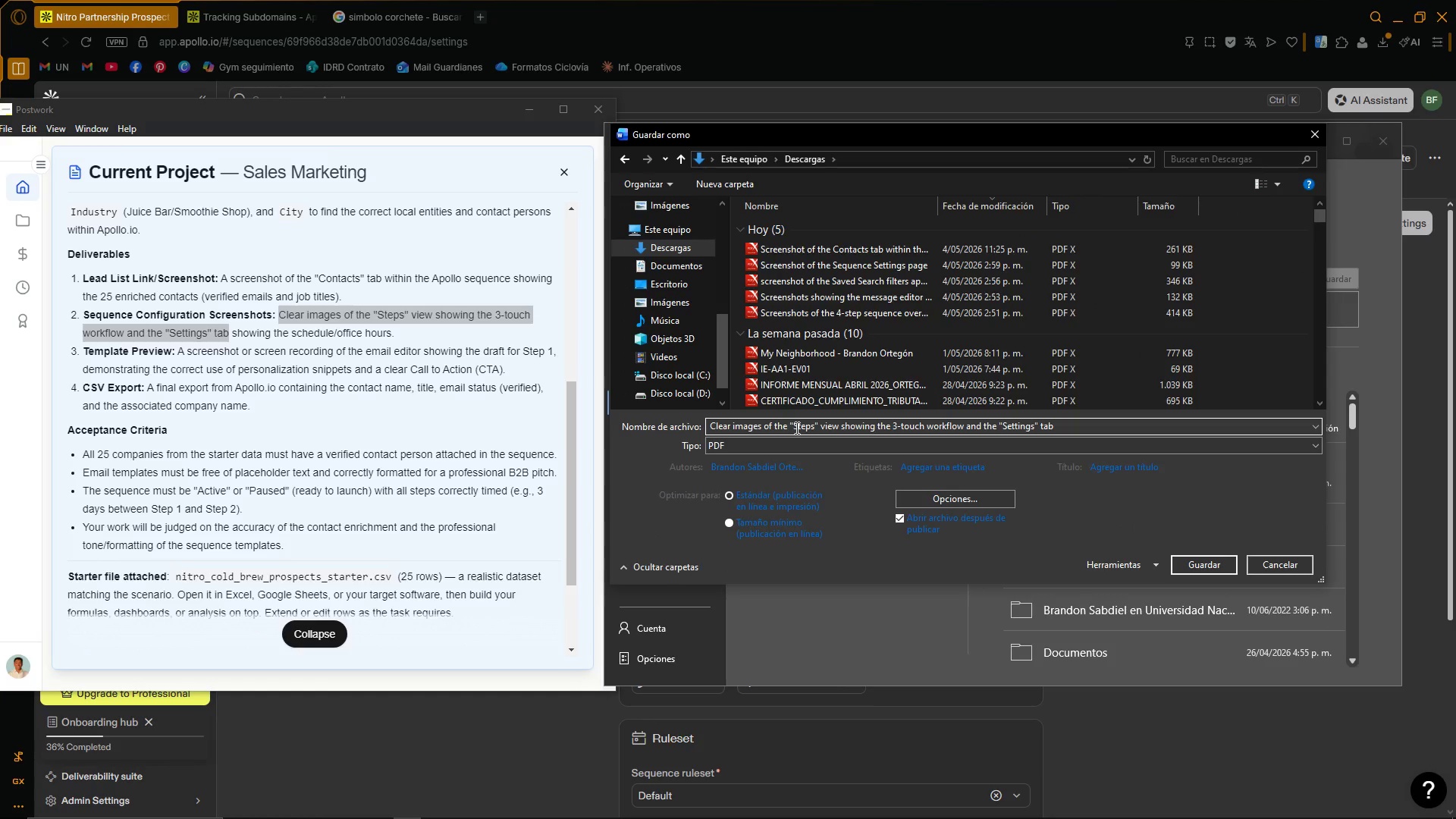 
left_click([795, 427])
 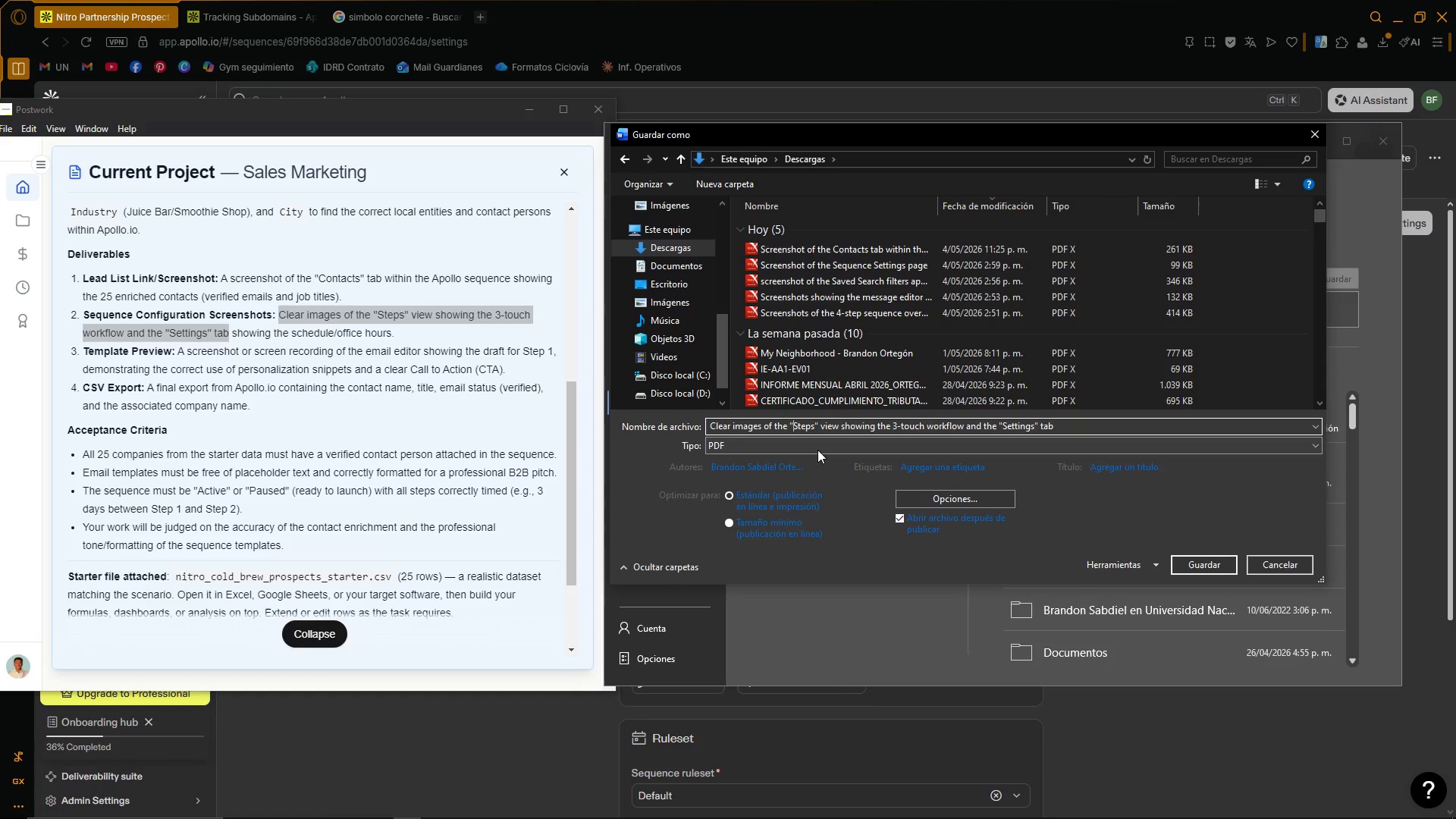 
key(Backspace)
 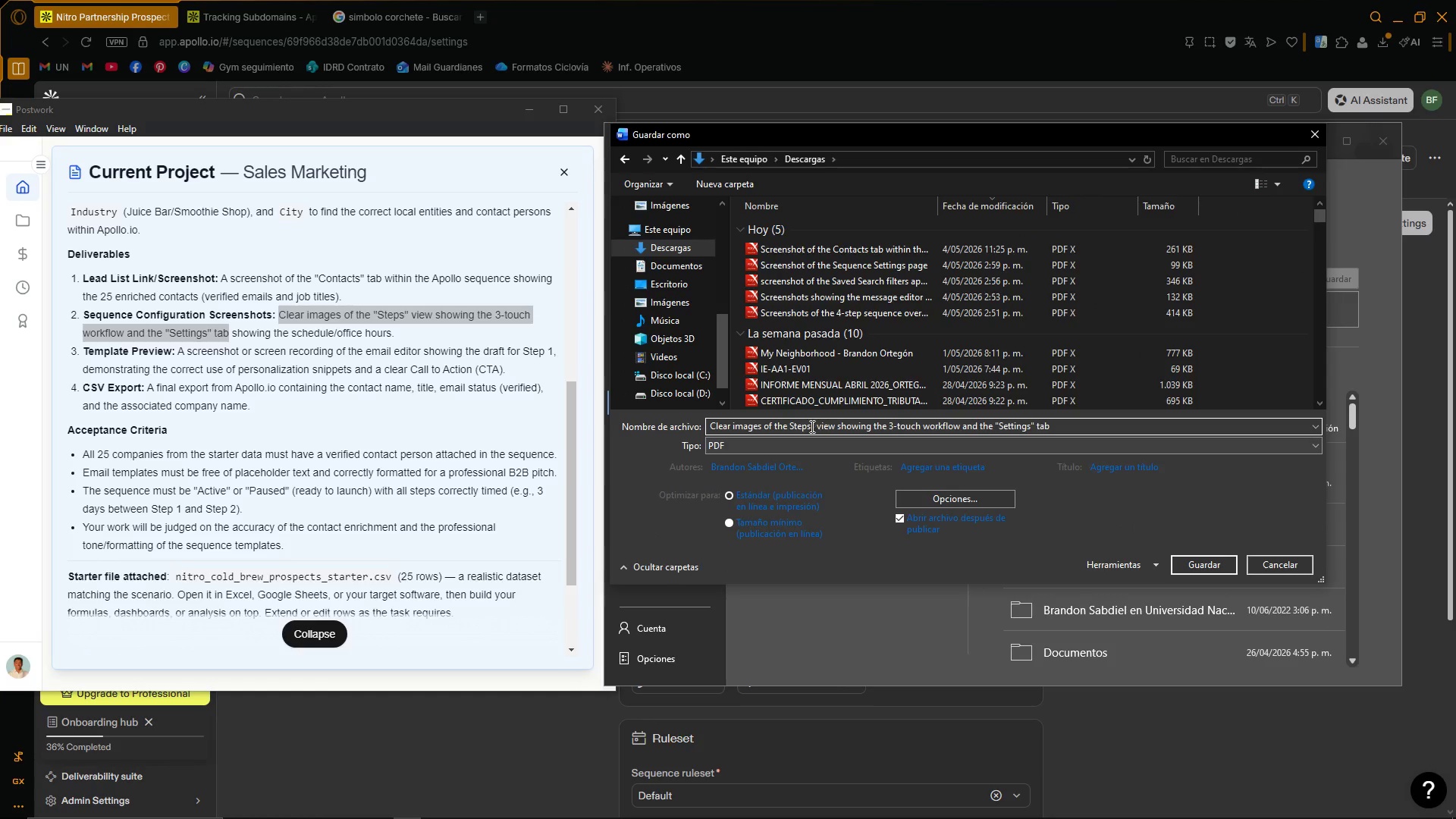 
left_click([814, 426])
 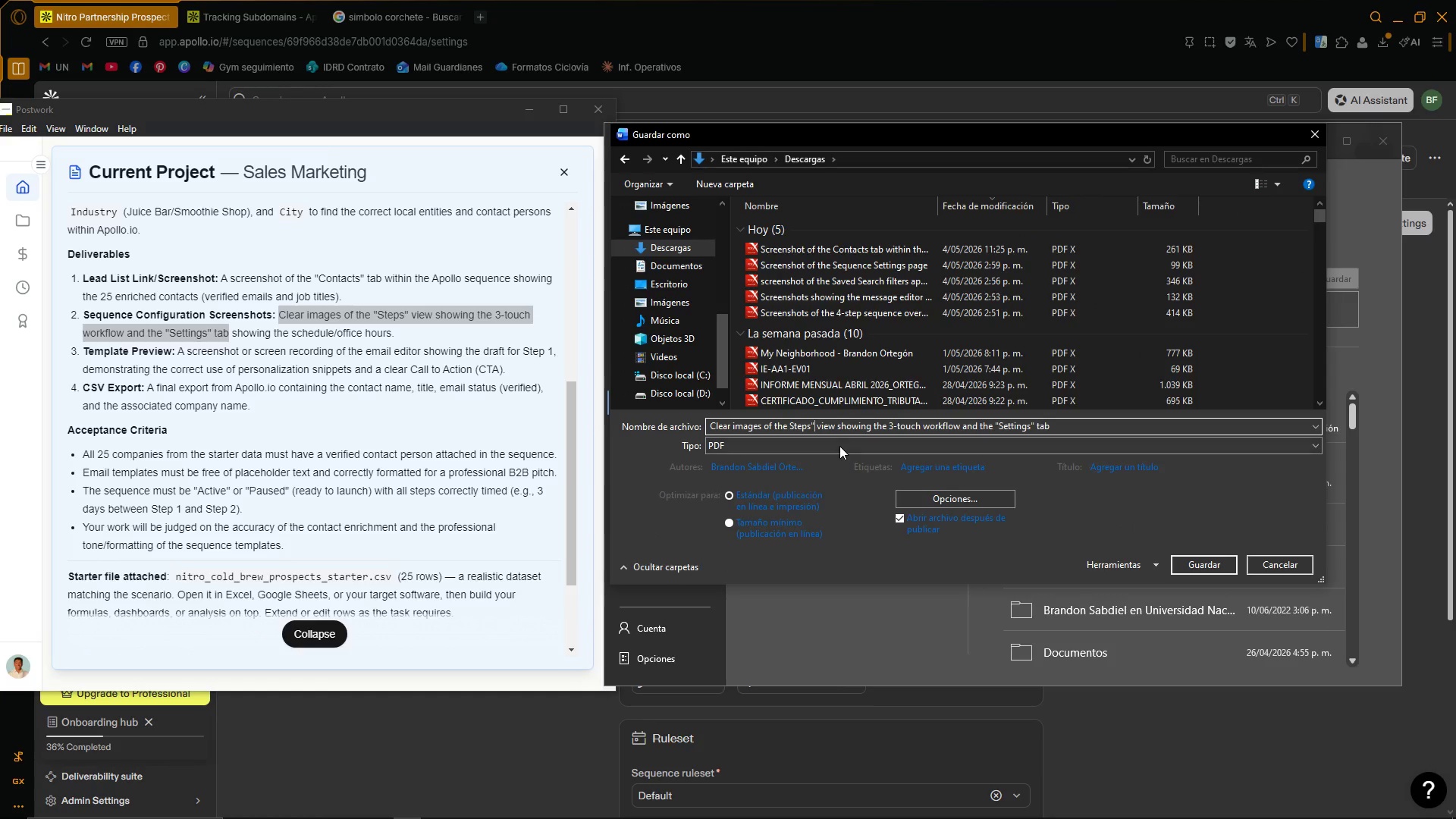 
key(Backspace)
 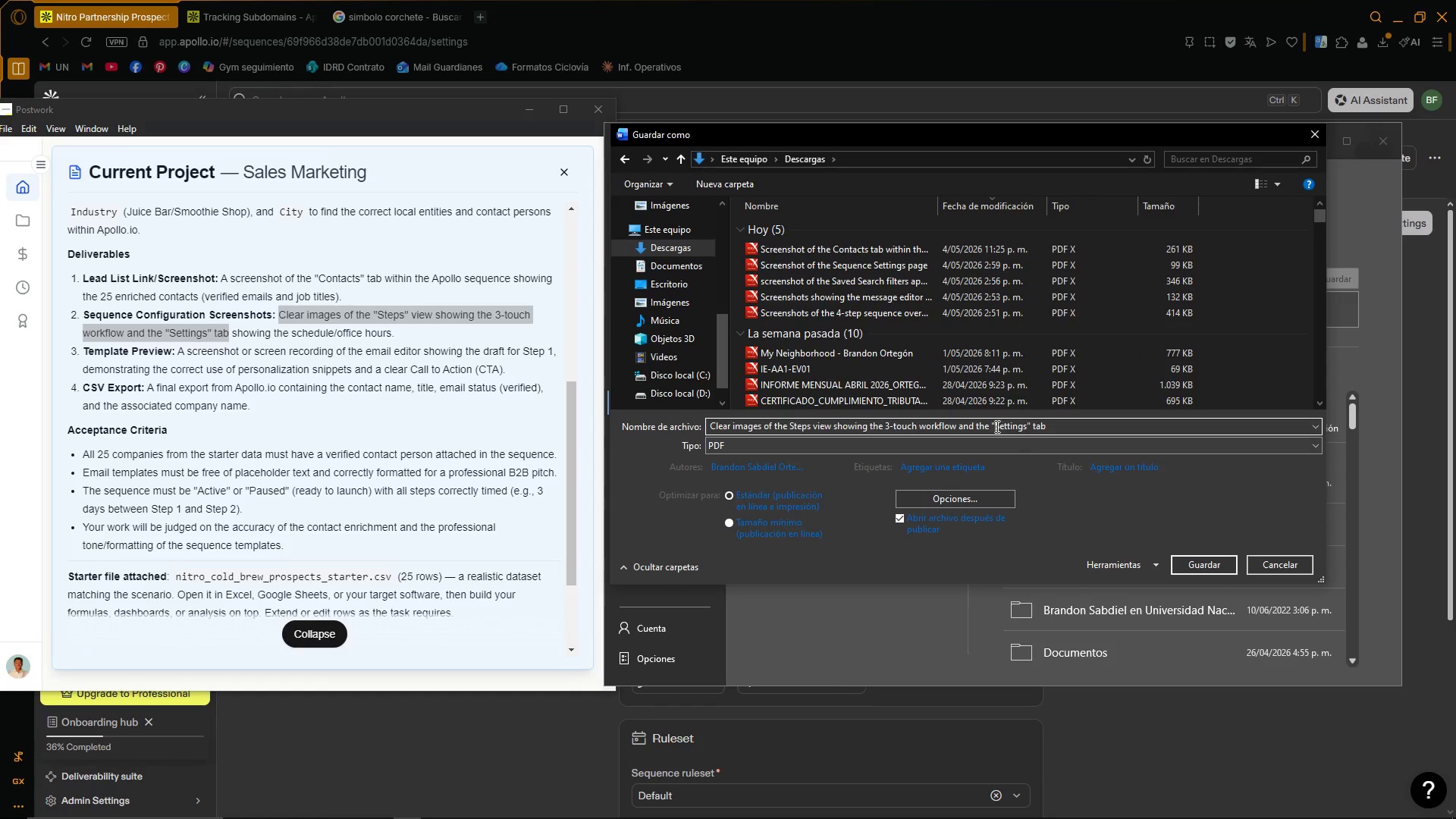 
key(Backspace)
 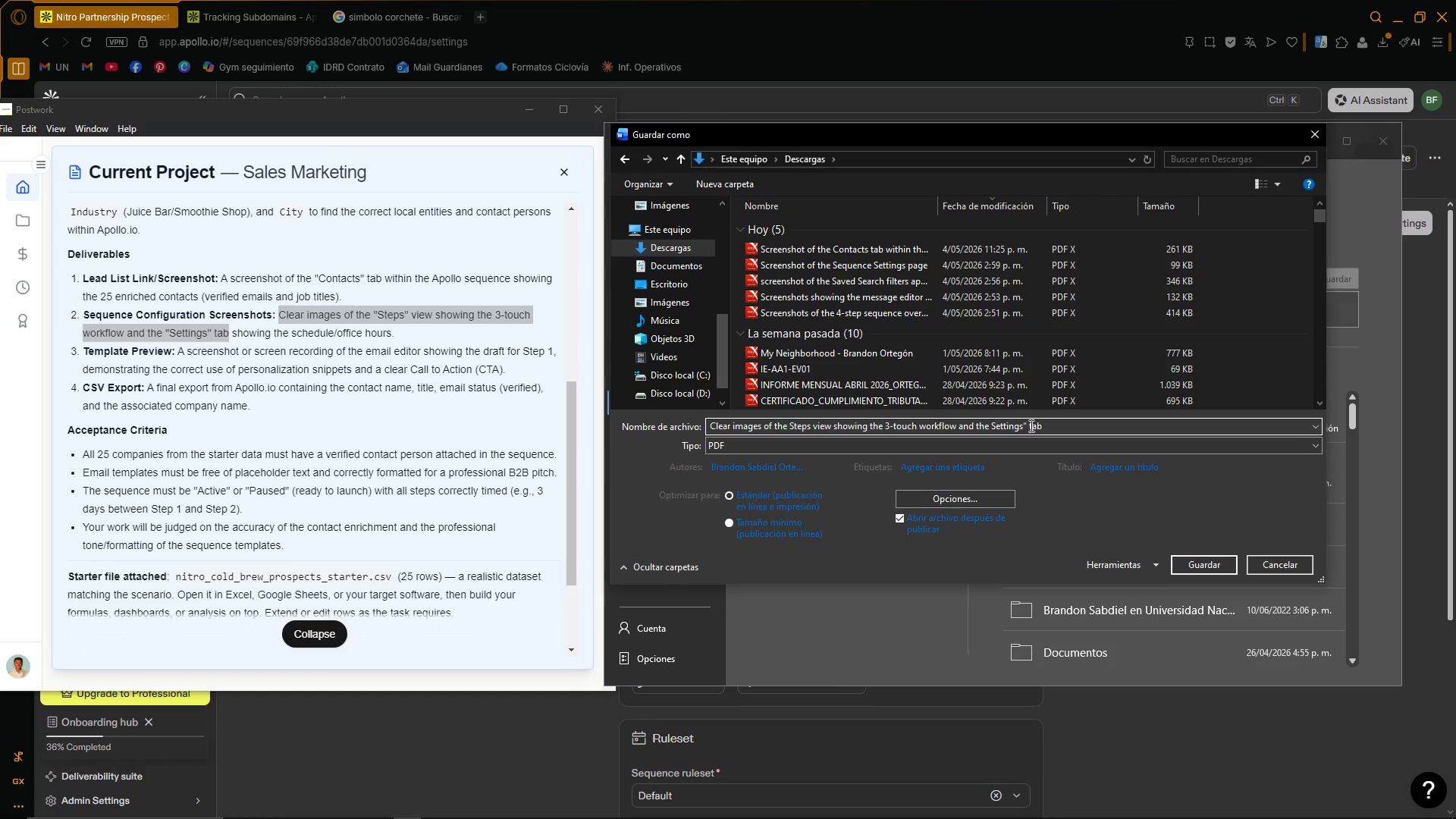 
left_click([1028, 426])
 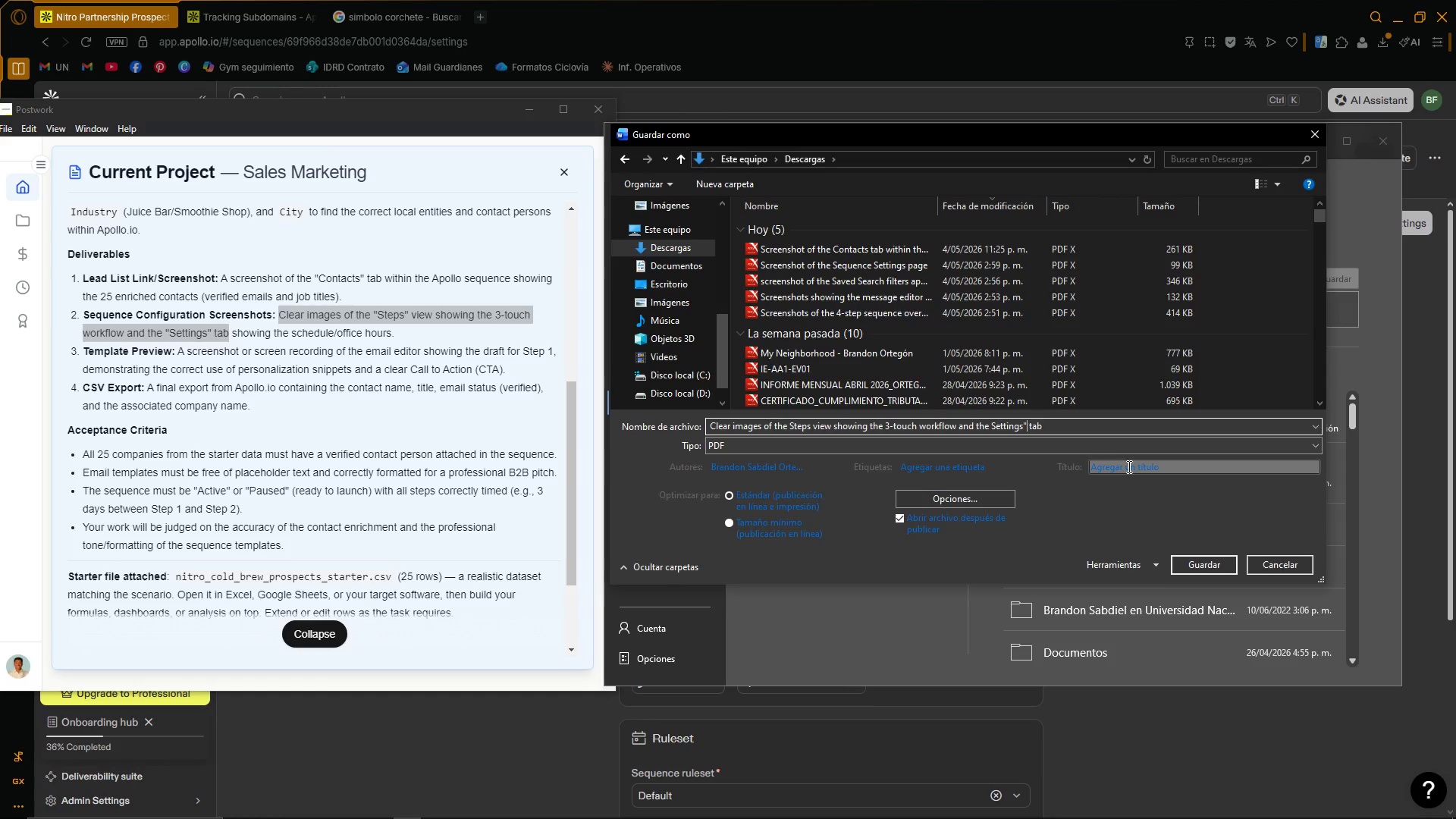 
key(Backspace)
 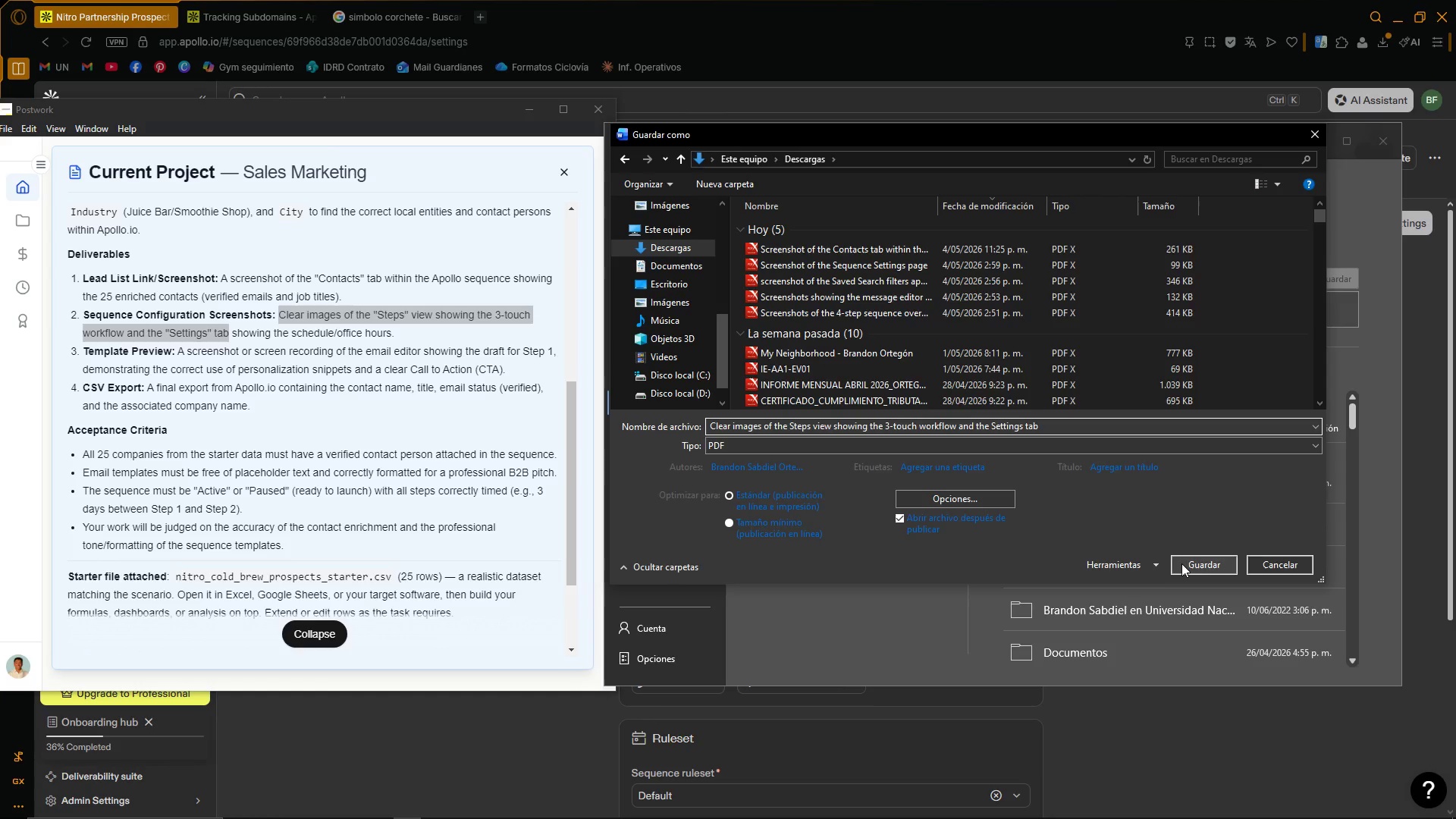 
left_click([1181, 563])
 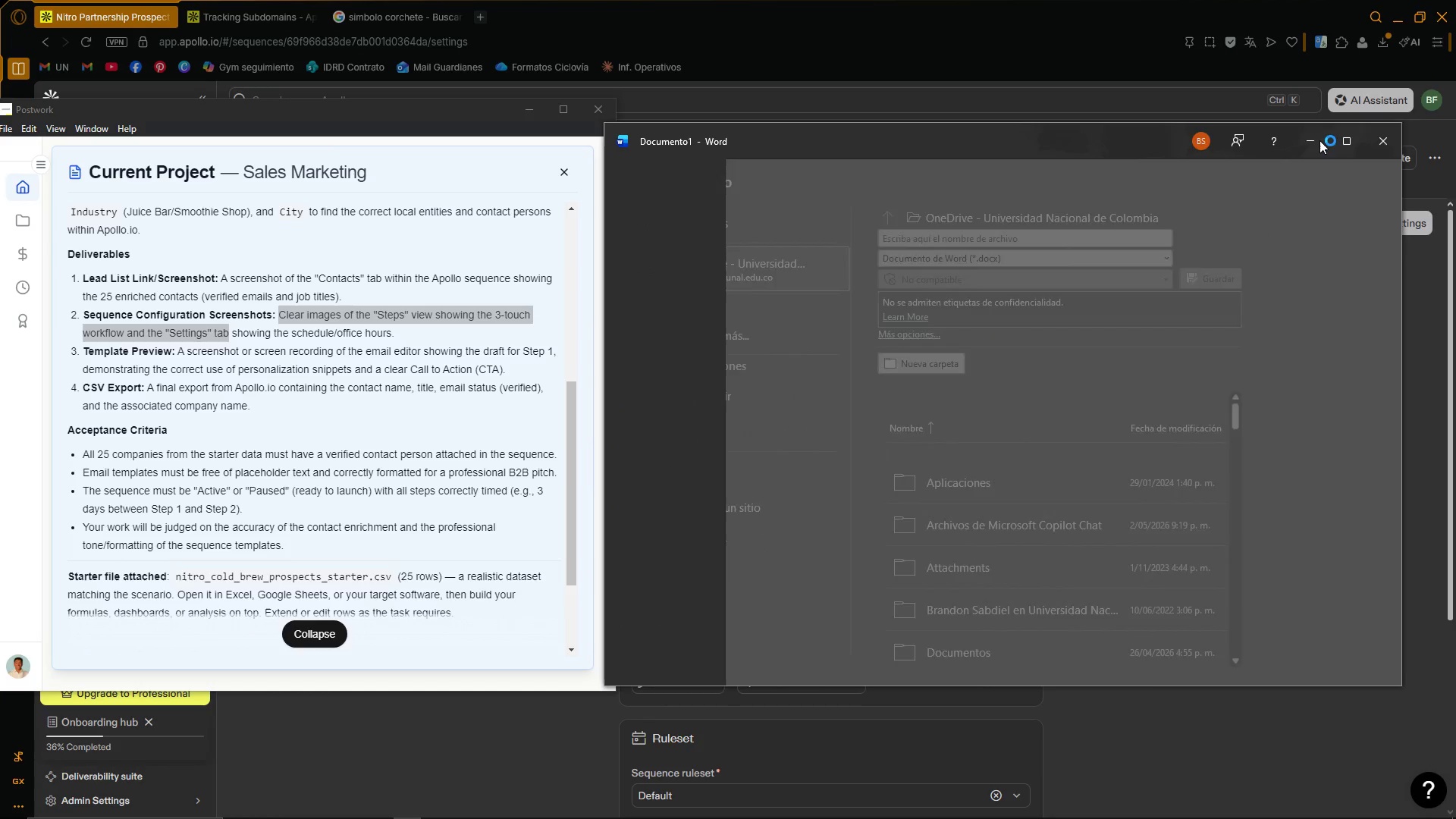 
left_click([1320, 140])
 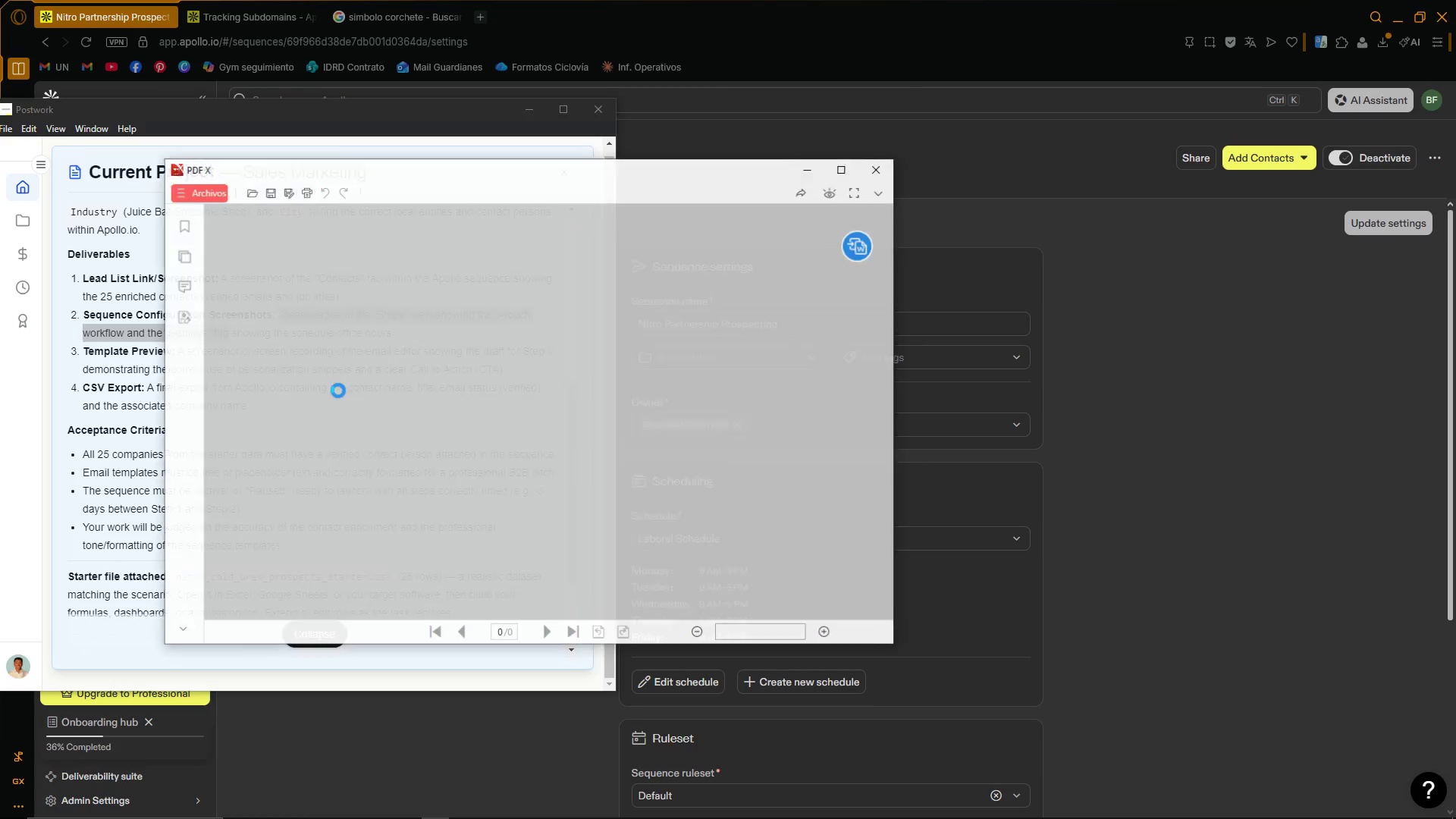 
left_click([873, 174])